 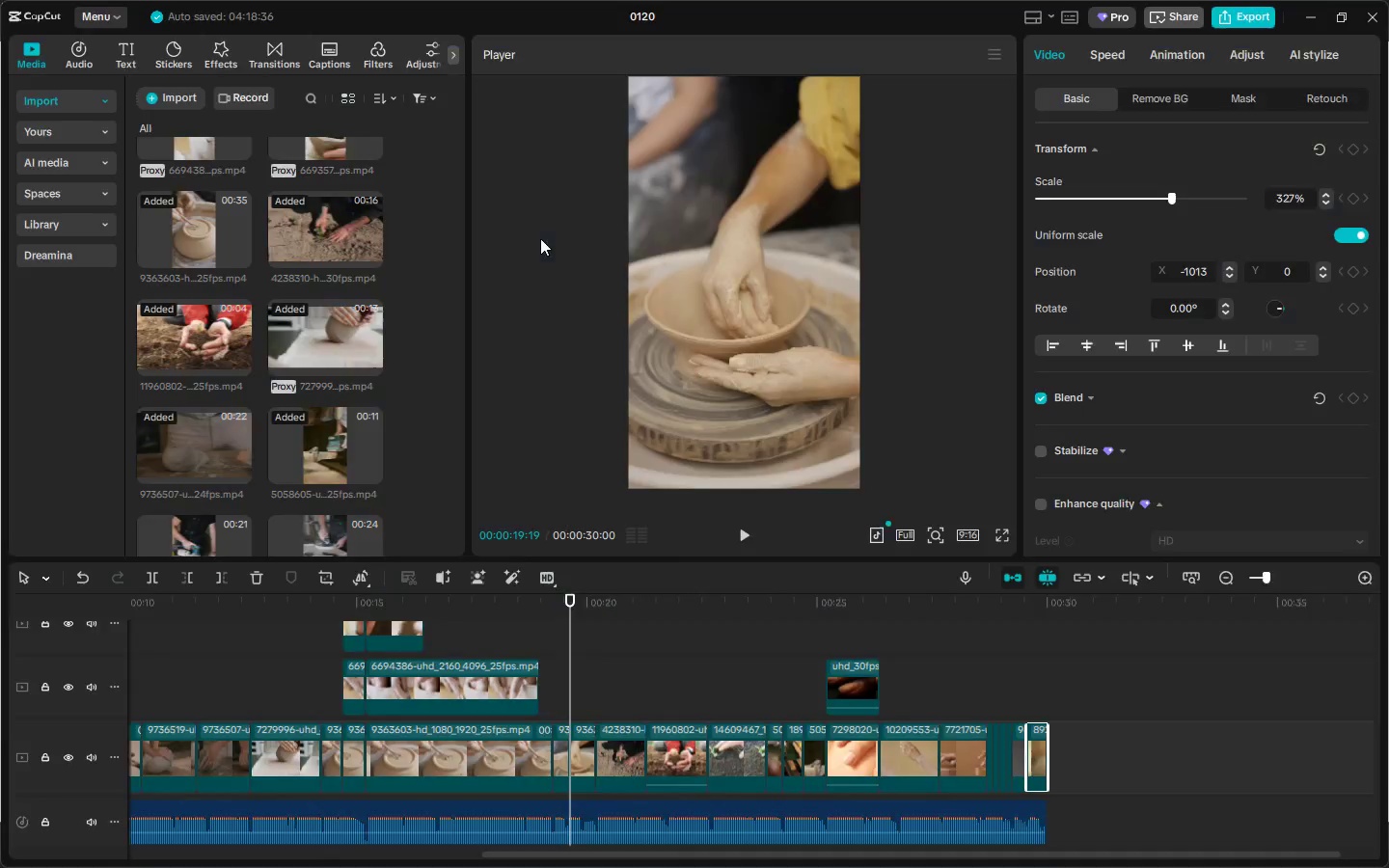 
key(Alt+Tab)
 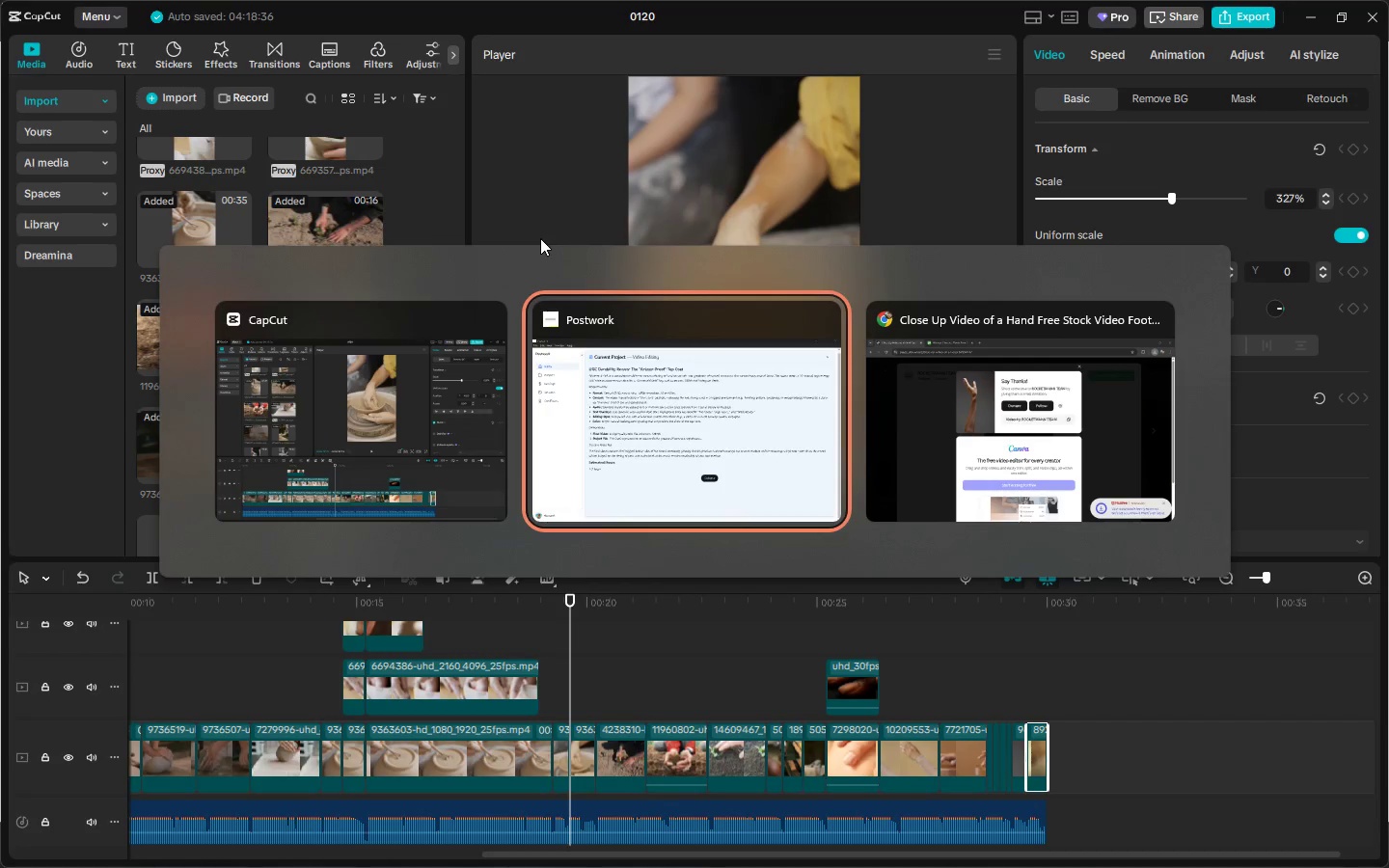 
key(Alt+Tab)
 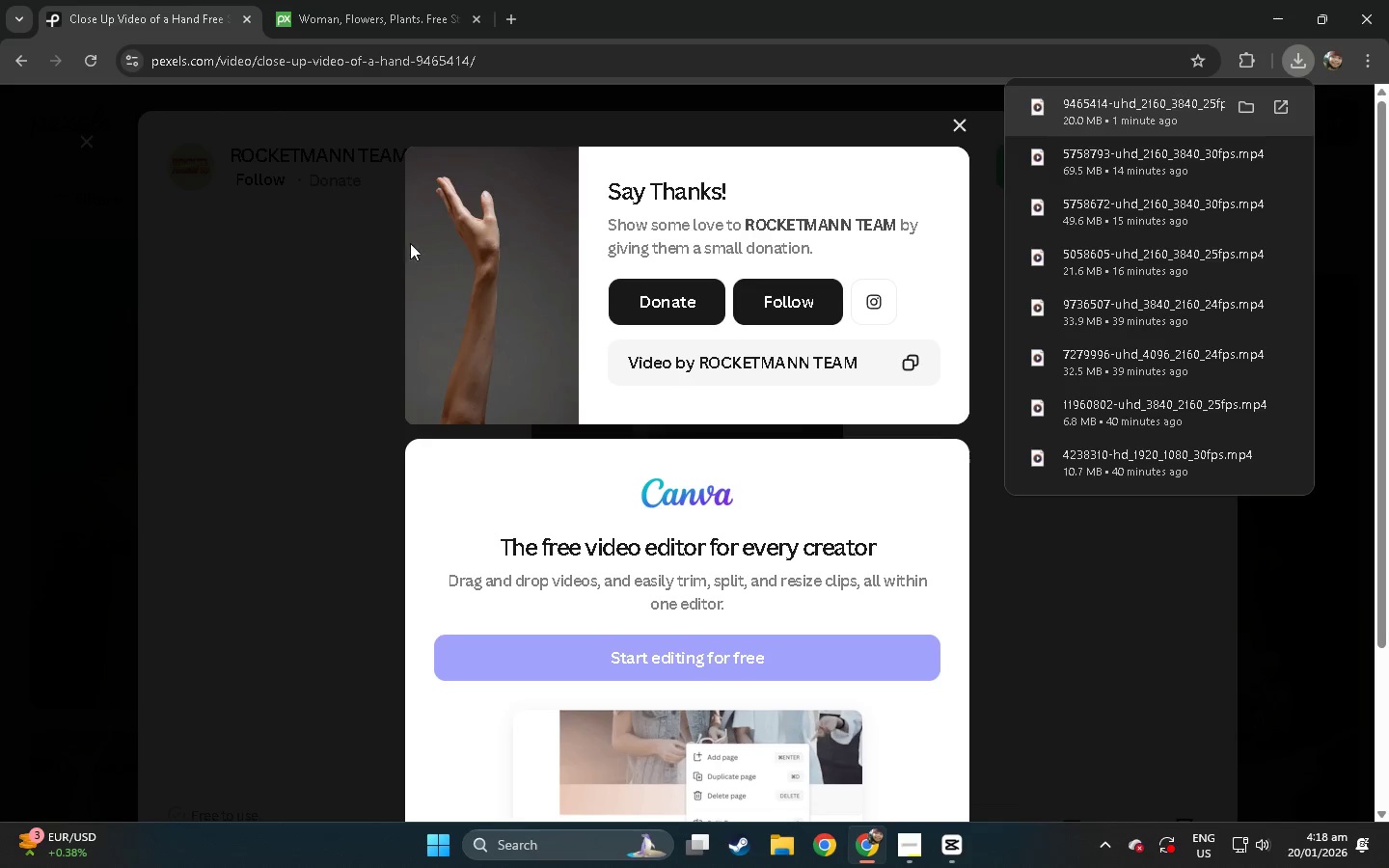 
left_click([302, 254])
 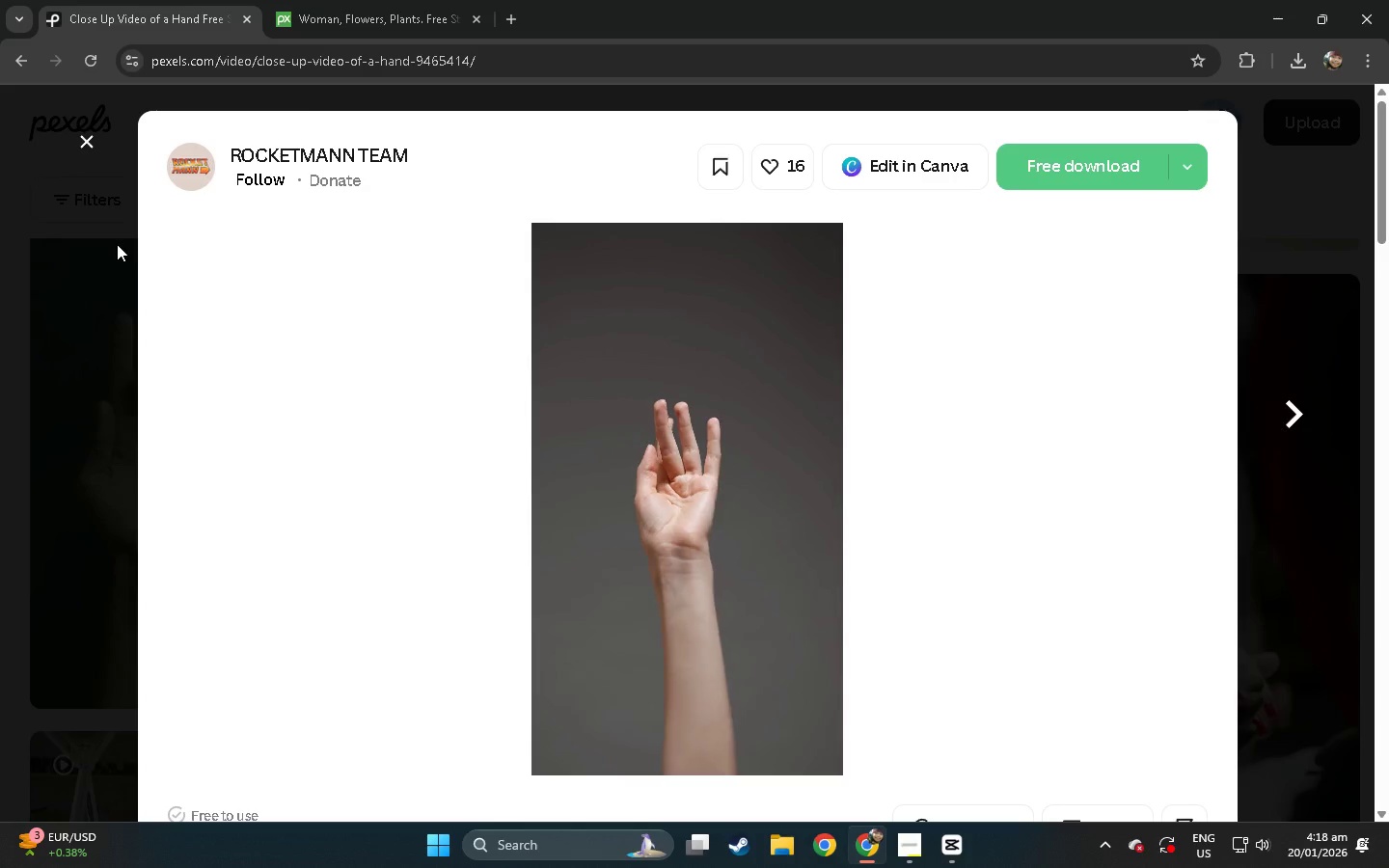 
left_click([40, 279])
 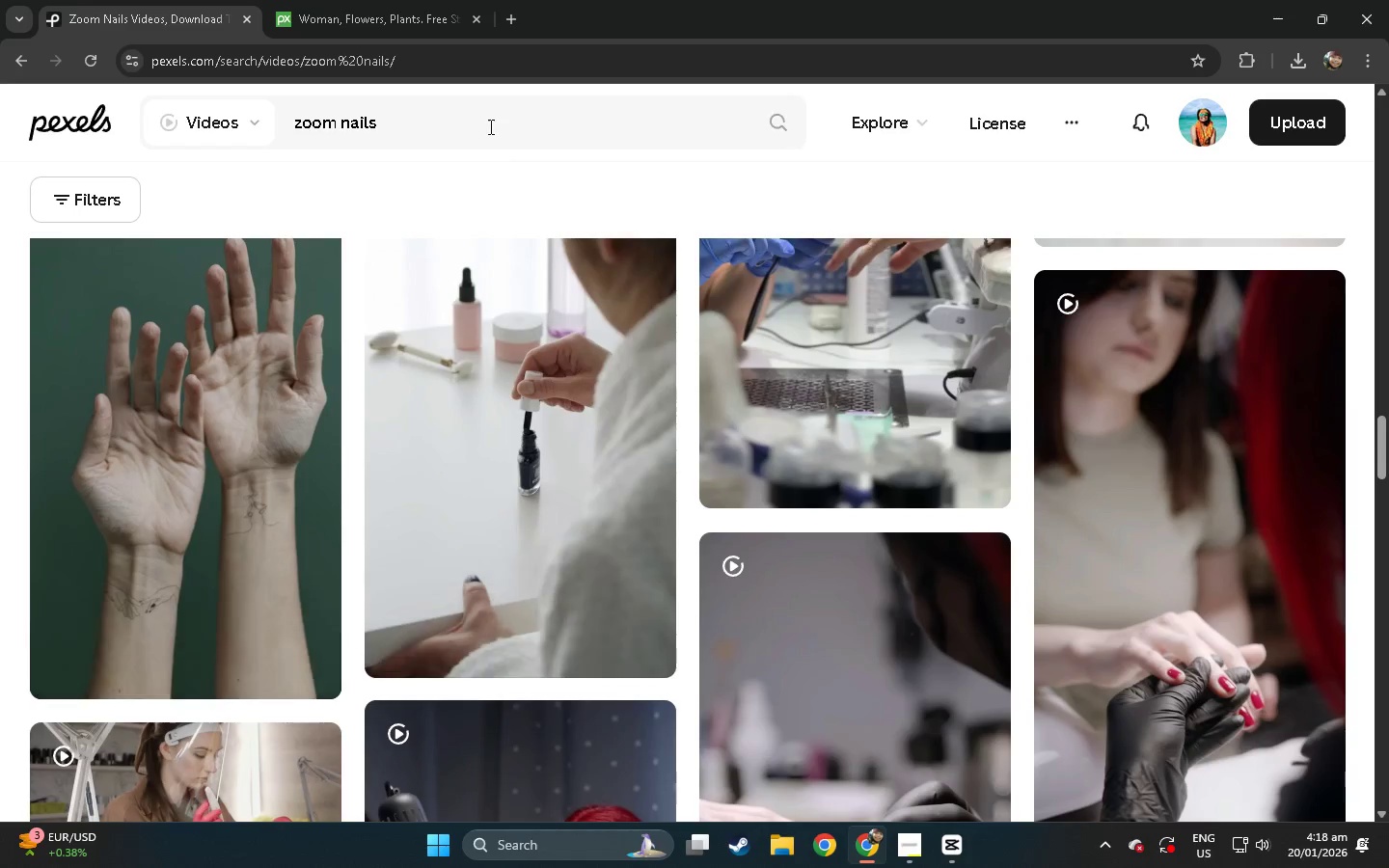 
left_click_drag(start_coordinate=[431, 117], to_coordinate=[186, 133])
 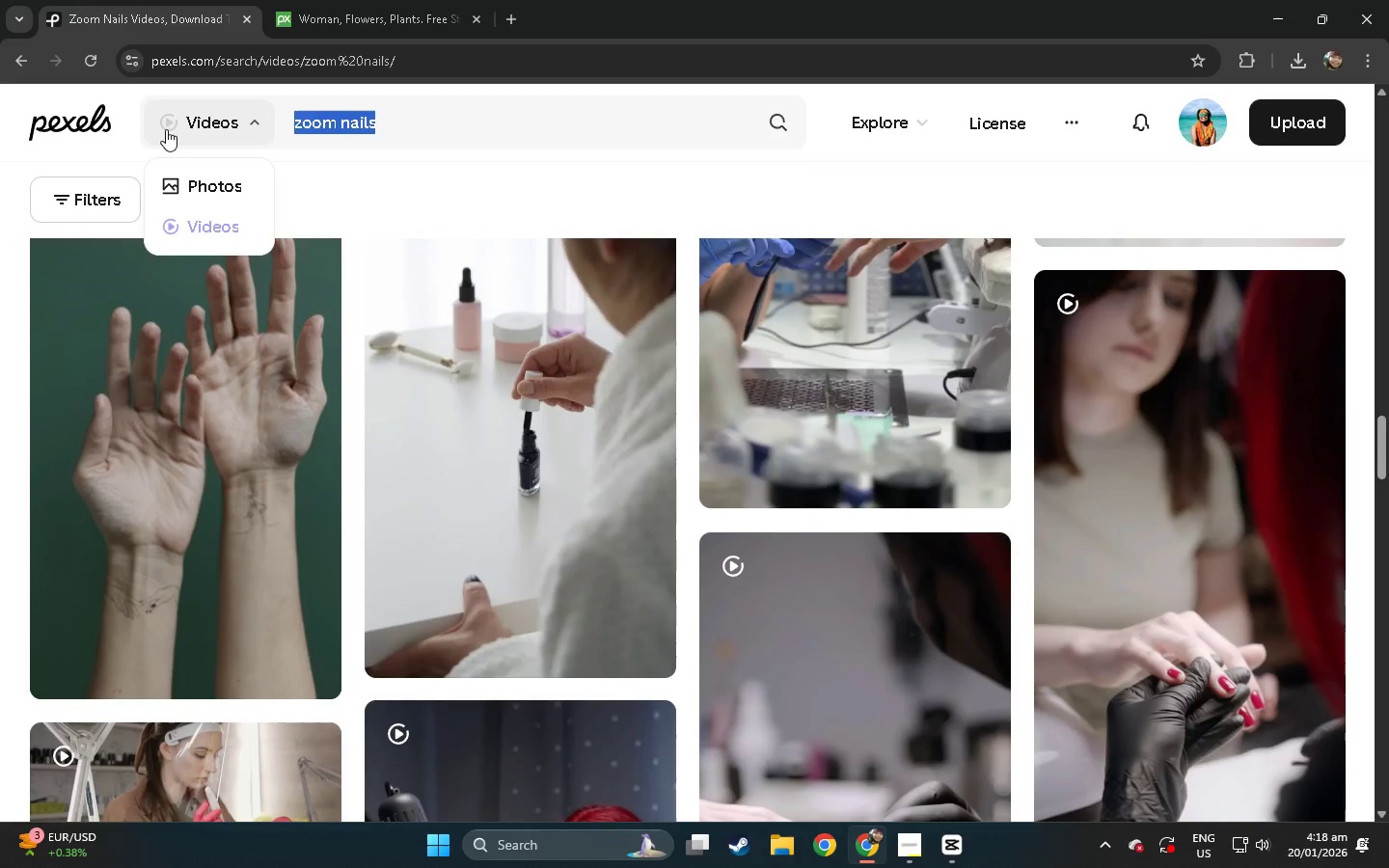 
type(pottery)
 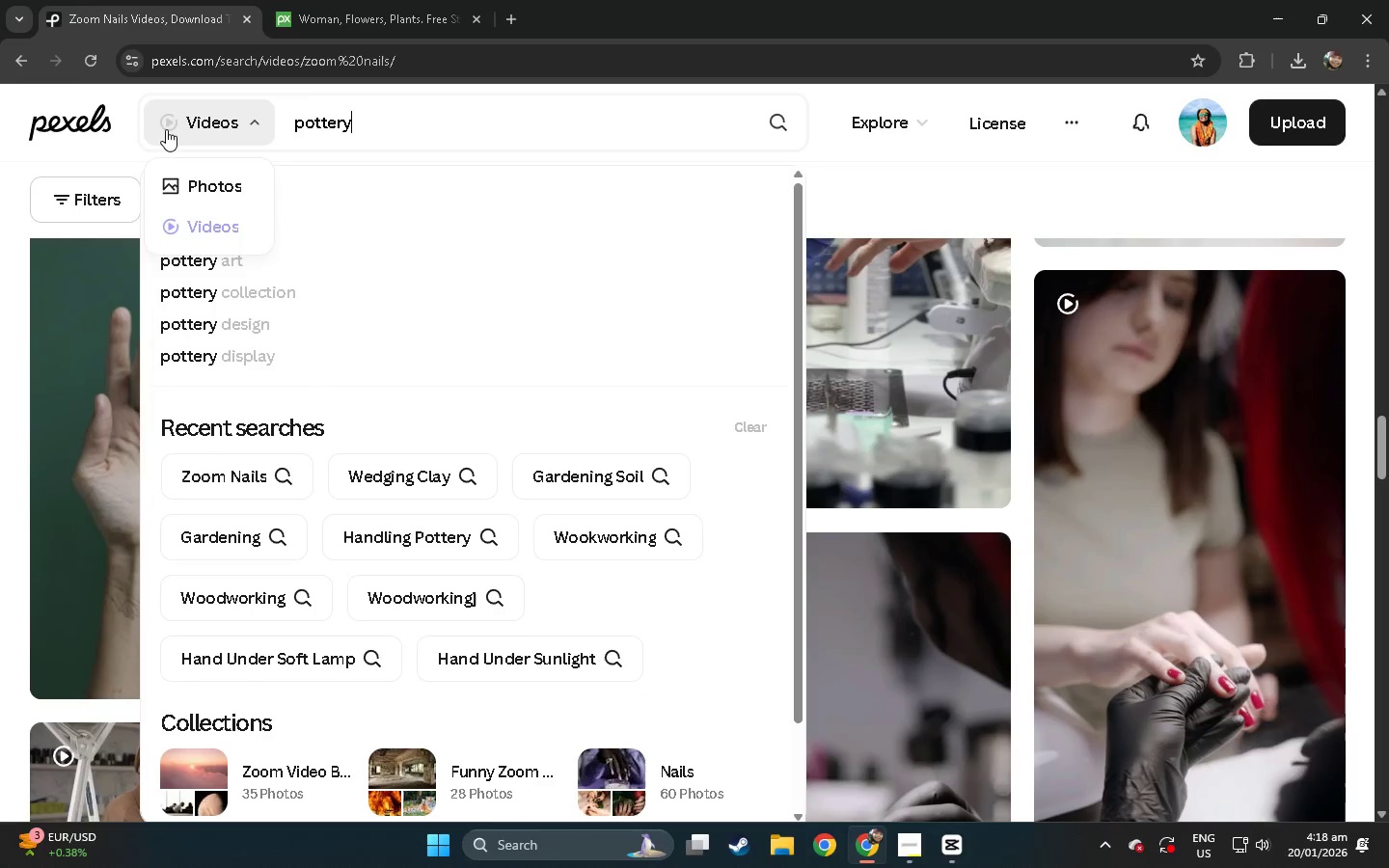 
key(Enter)
 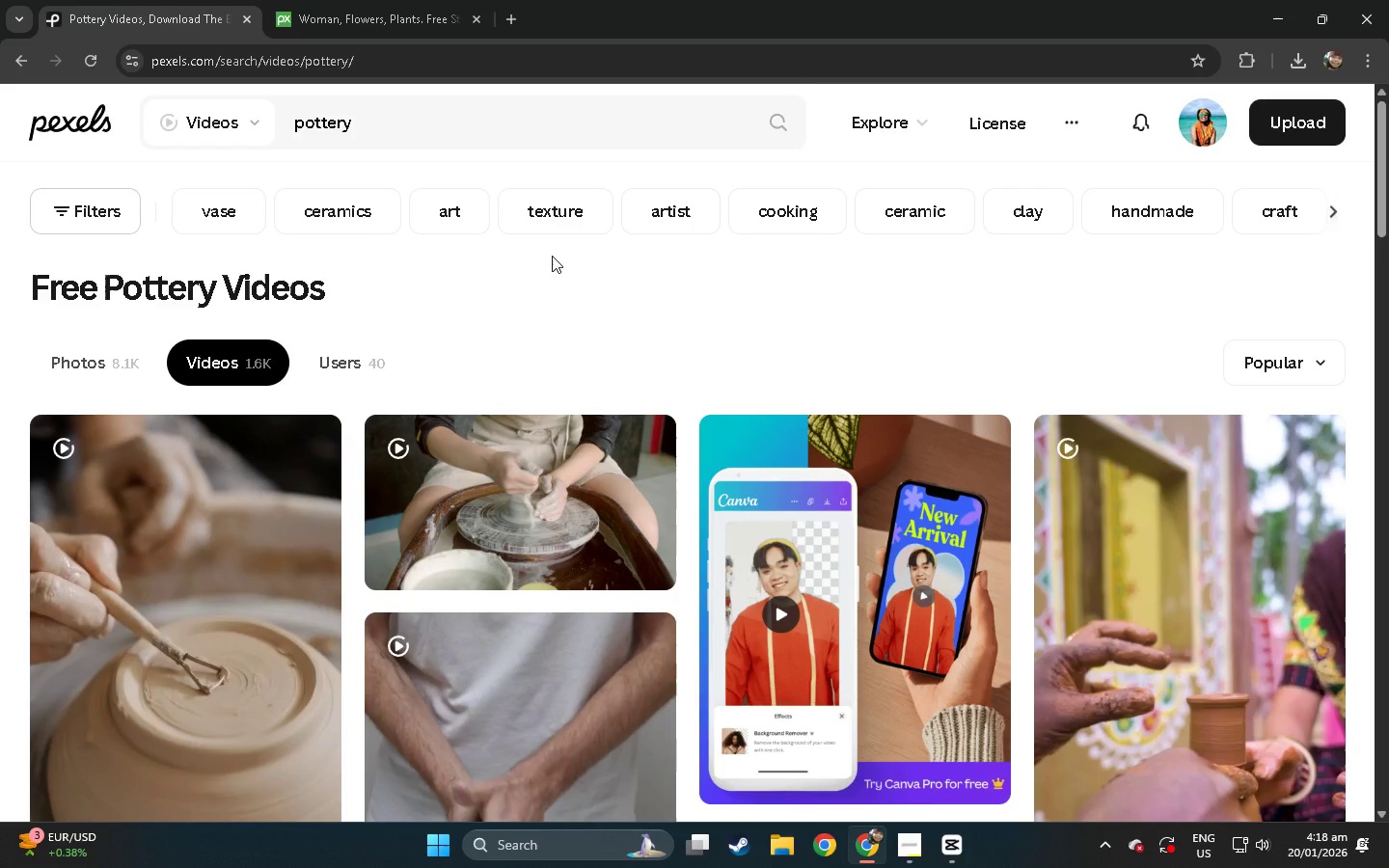 
scroll: coordinate [552, 245], scroll_direction: down, amount: 19.0
 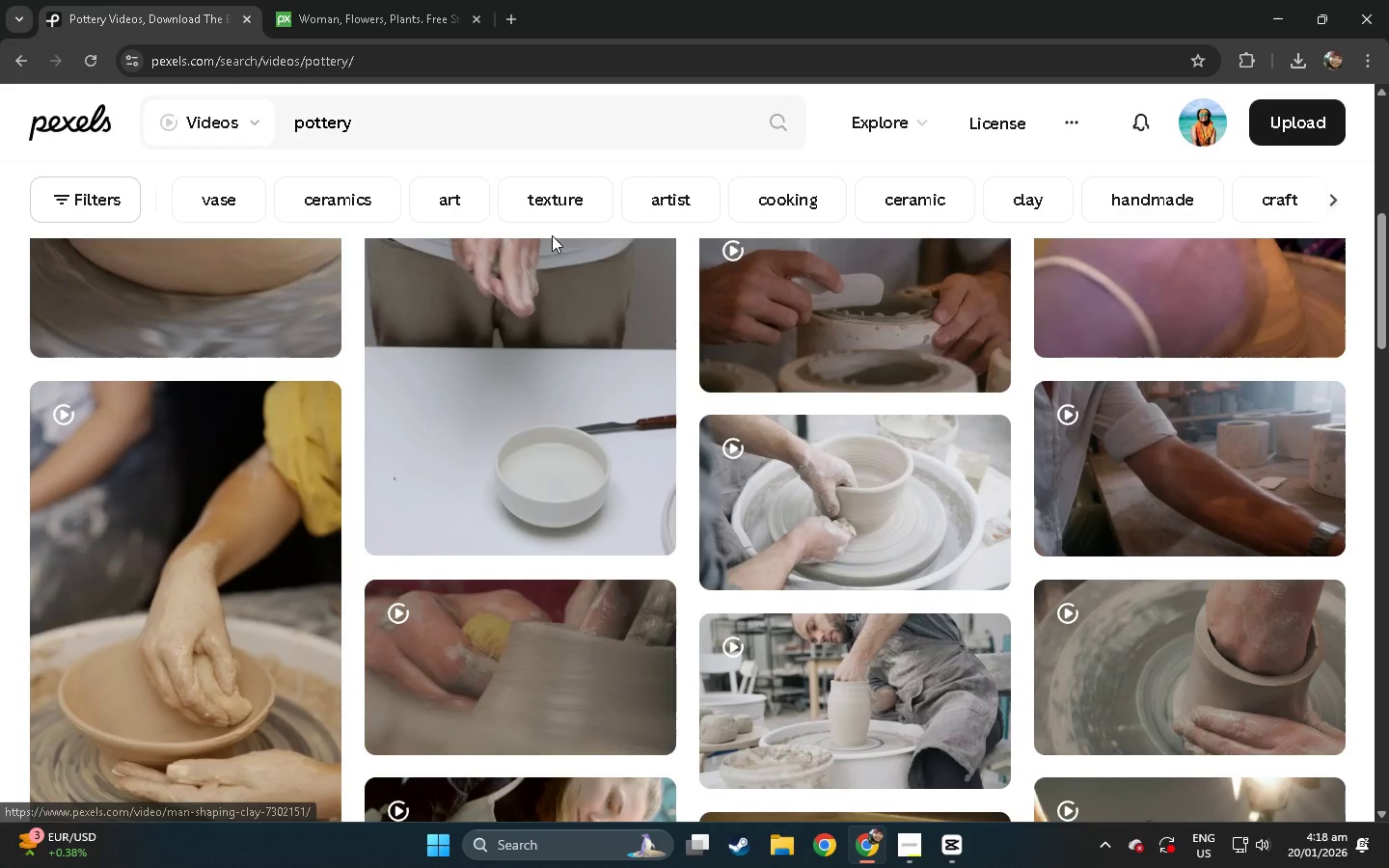 
scroll: coordinate [549, 212], scroll_direction: up, amount: 11.0
 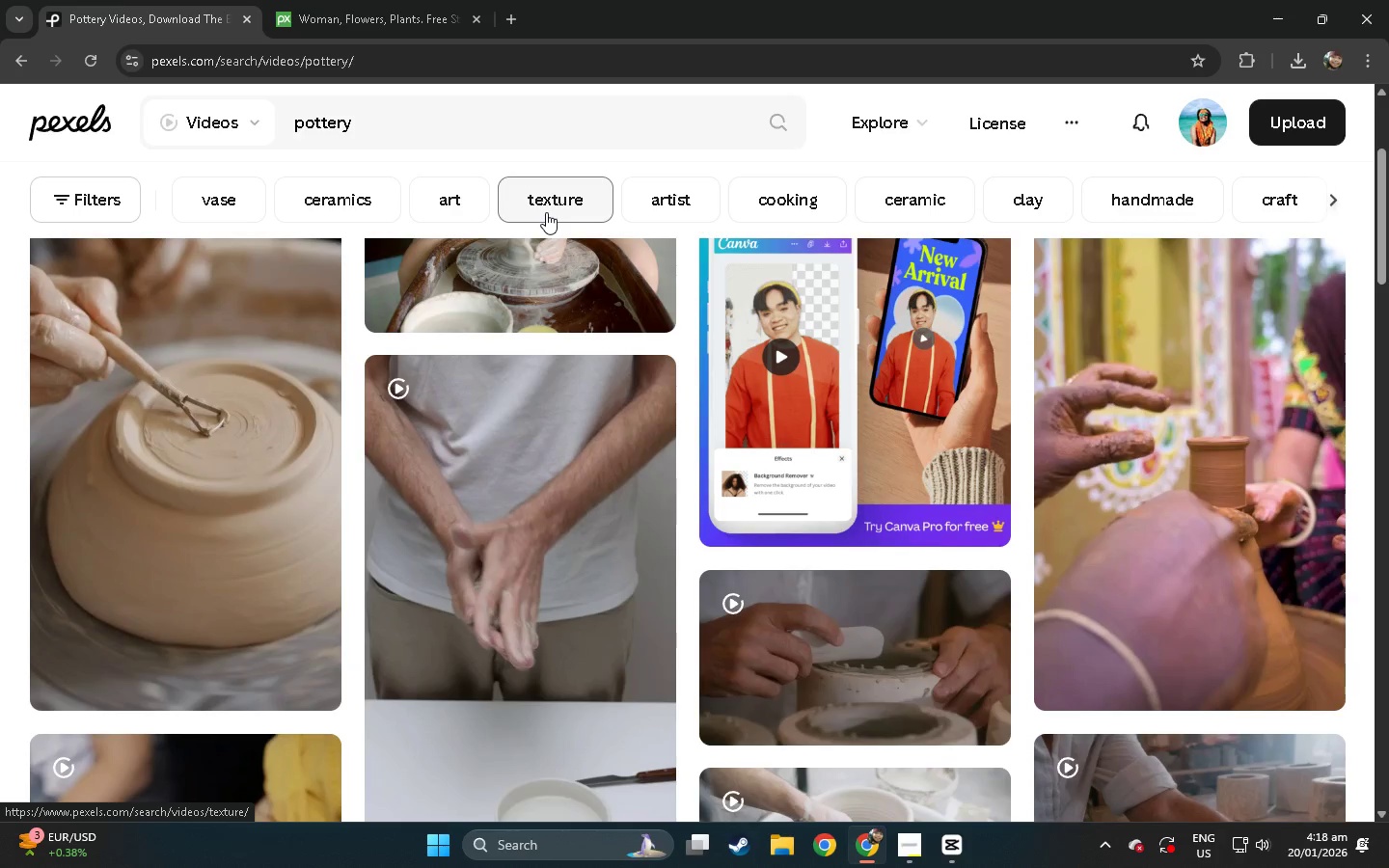 
scroll: coordinate [530, 206], scroll_direction: down, amount: 25.0
 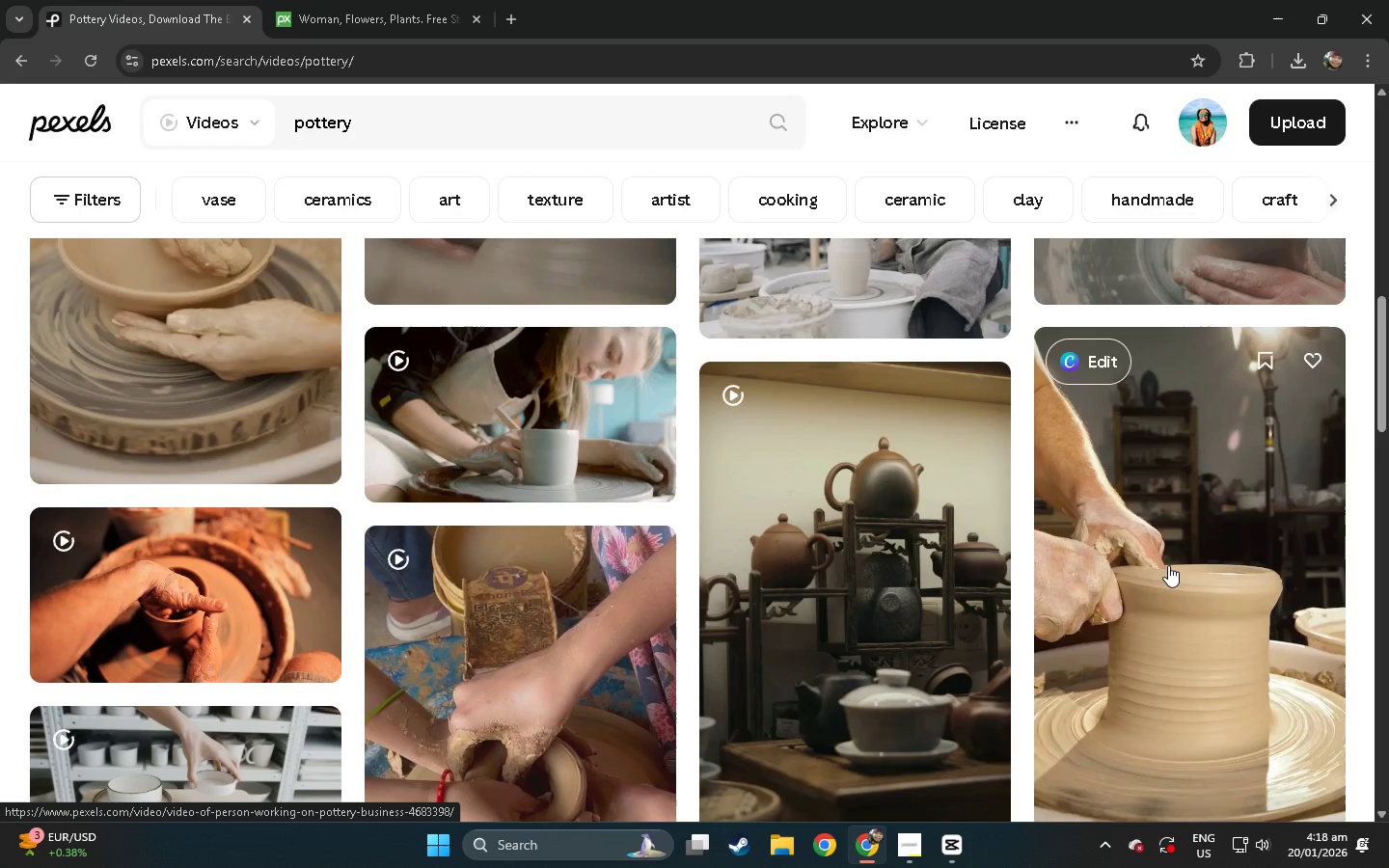 
left_click([1164, 564])
 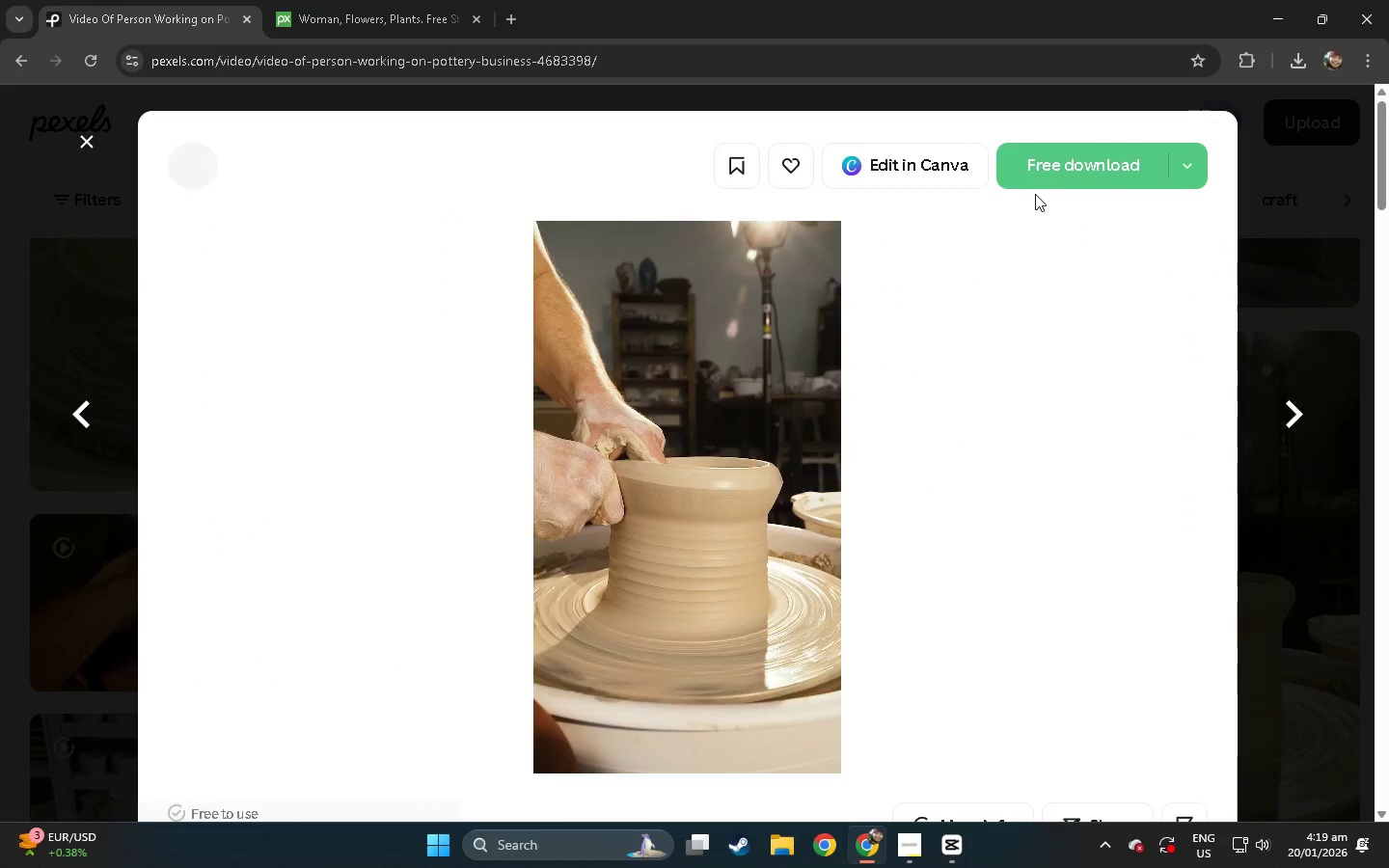 
left_click([1063, 158])